 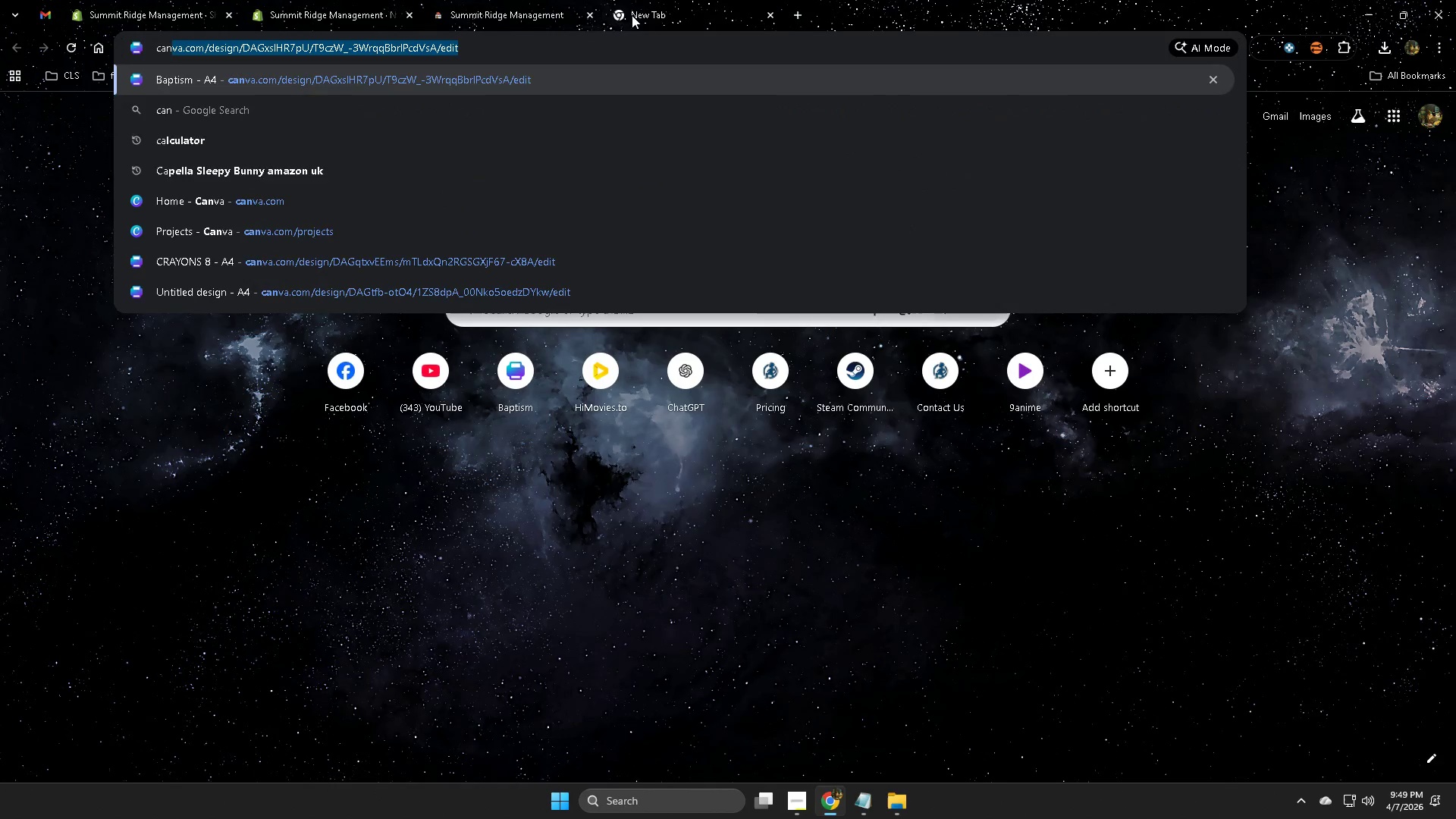 
key(Enter)
 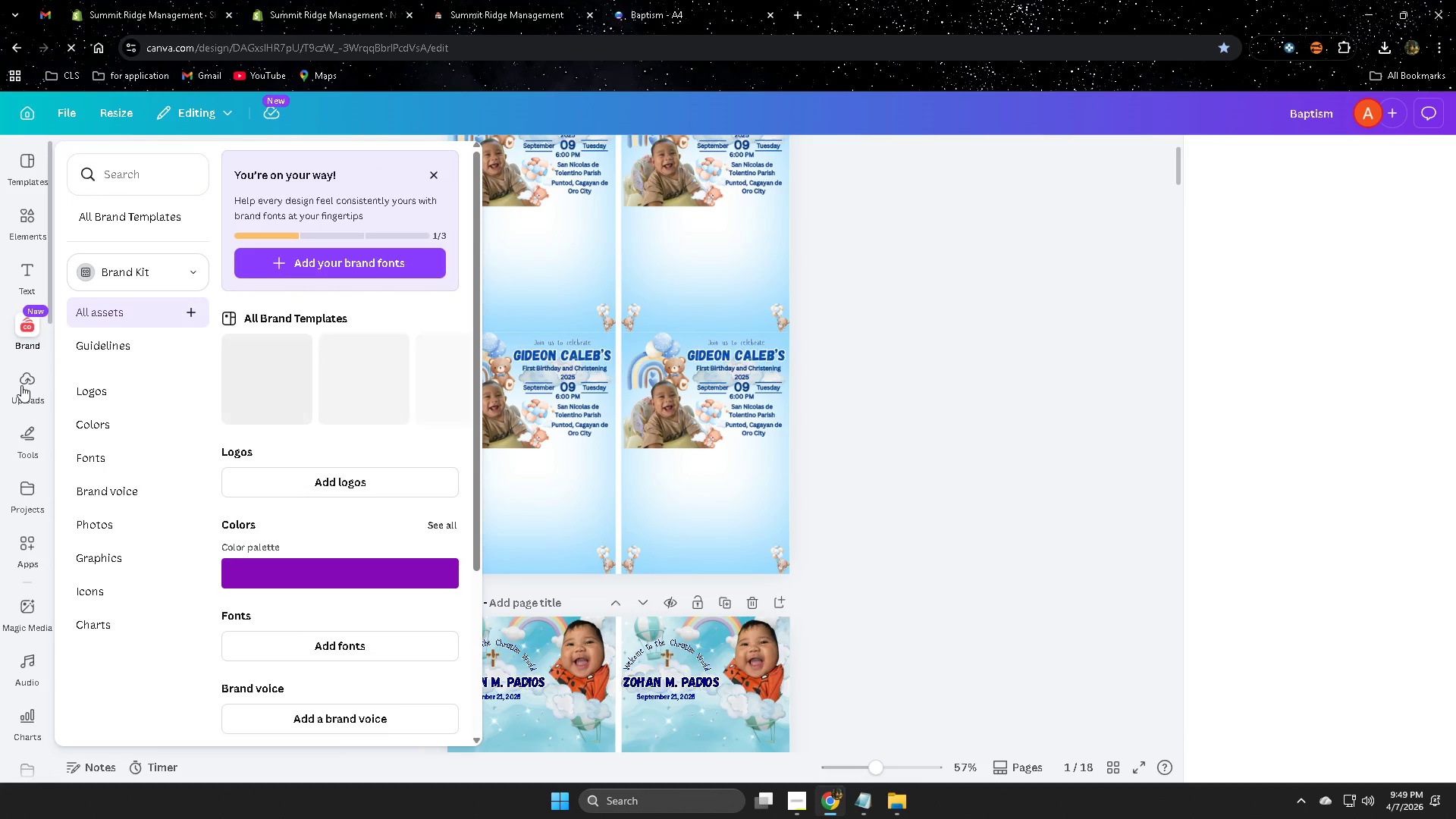 
wait(7.22)
 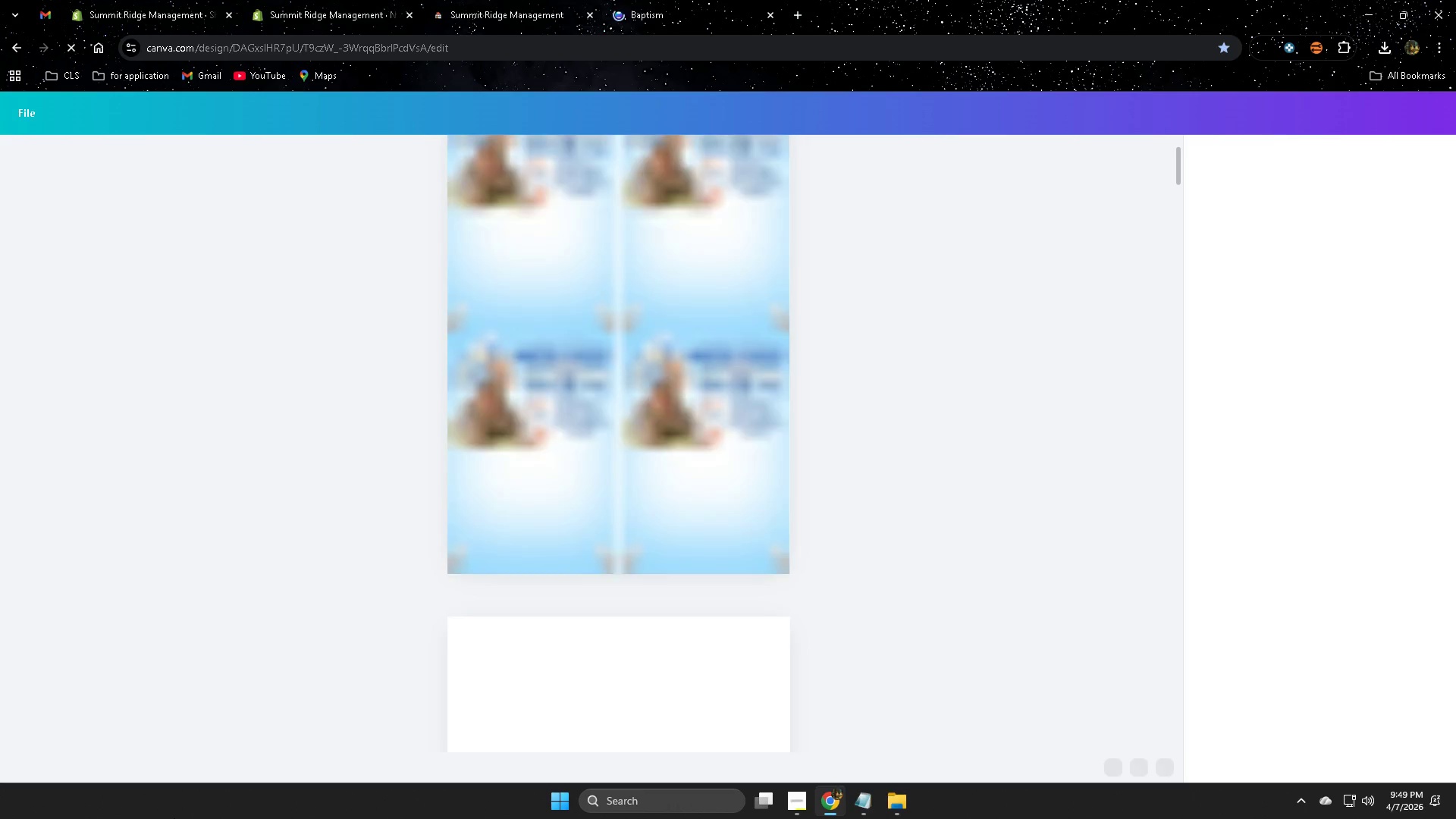 
left_click([27, 118])
 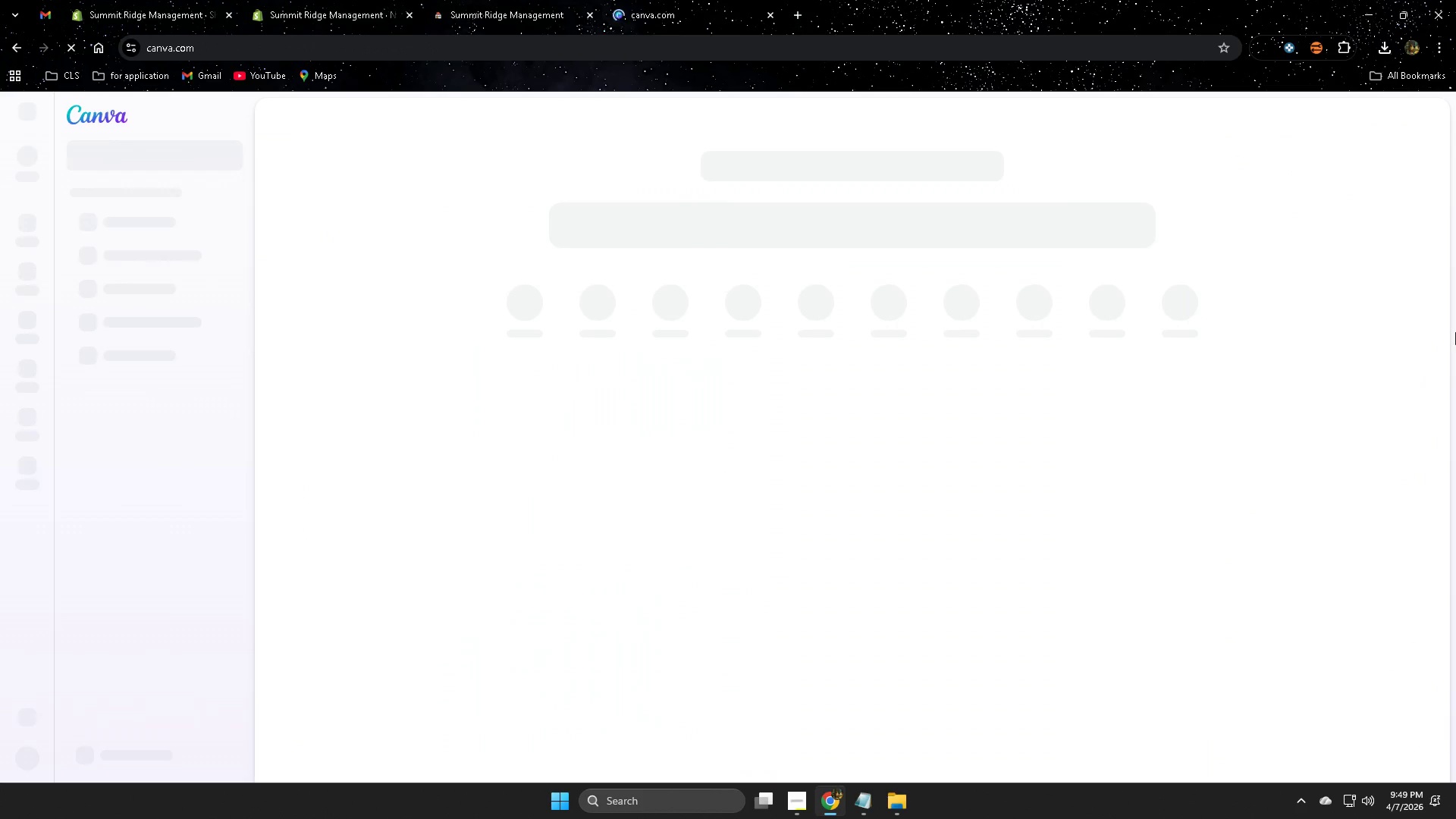 
mouse_move([647, 360])
 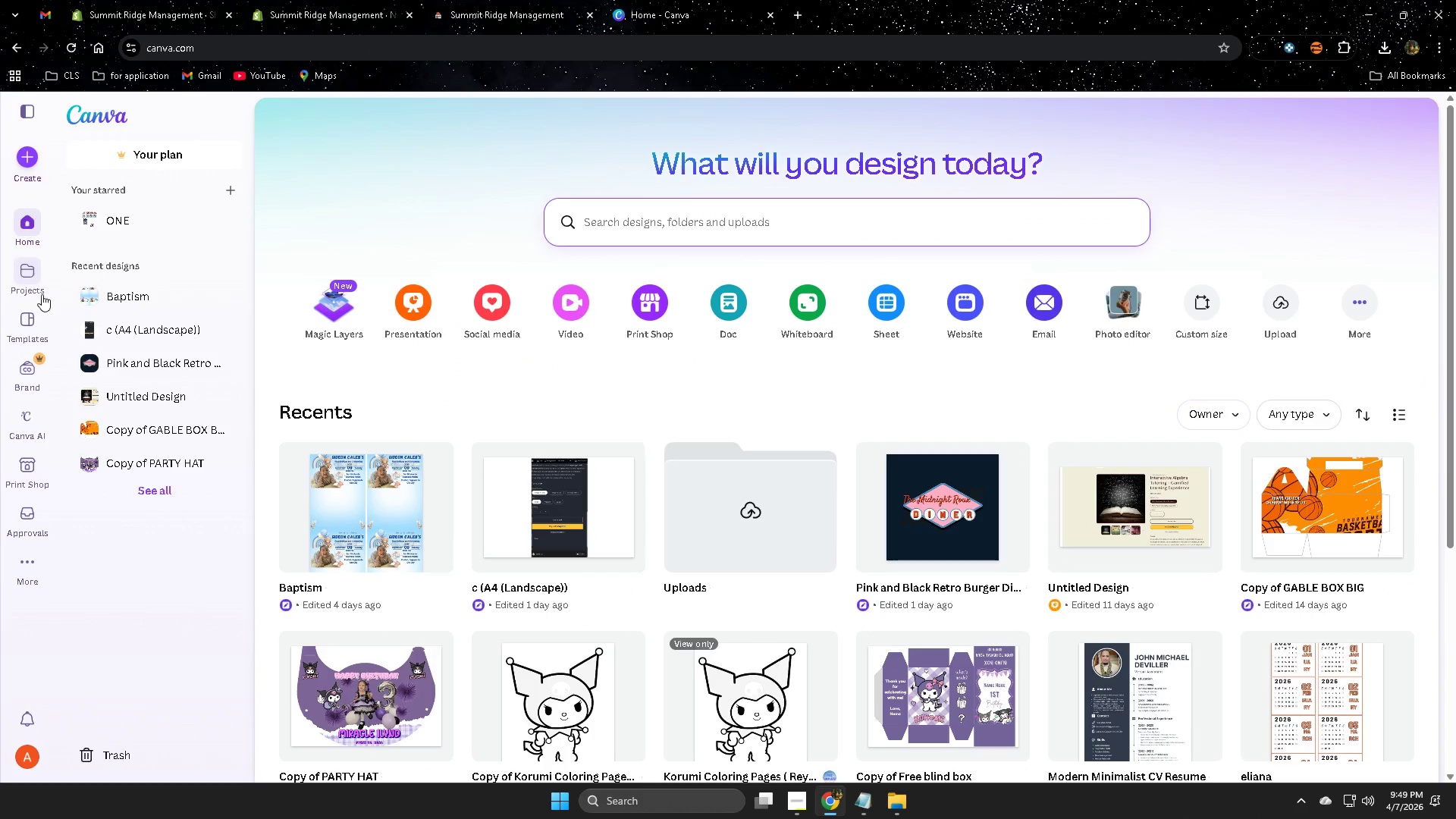 
left_click([20, 273])
 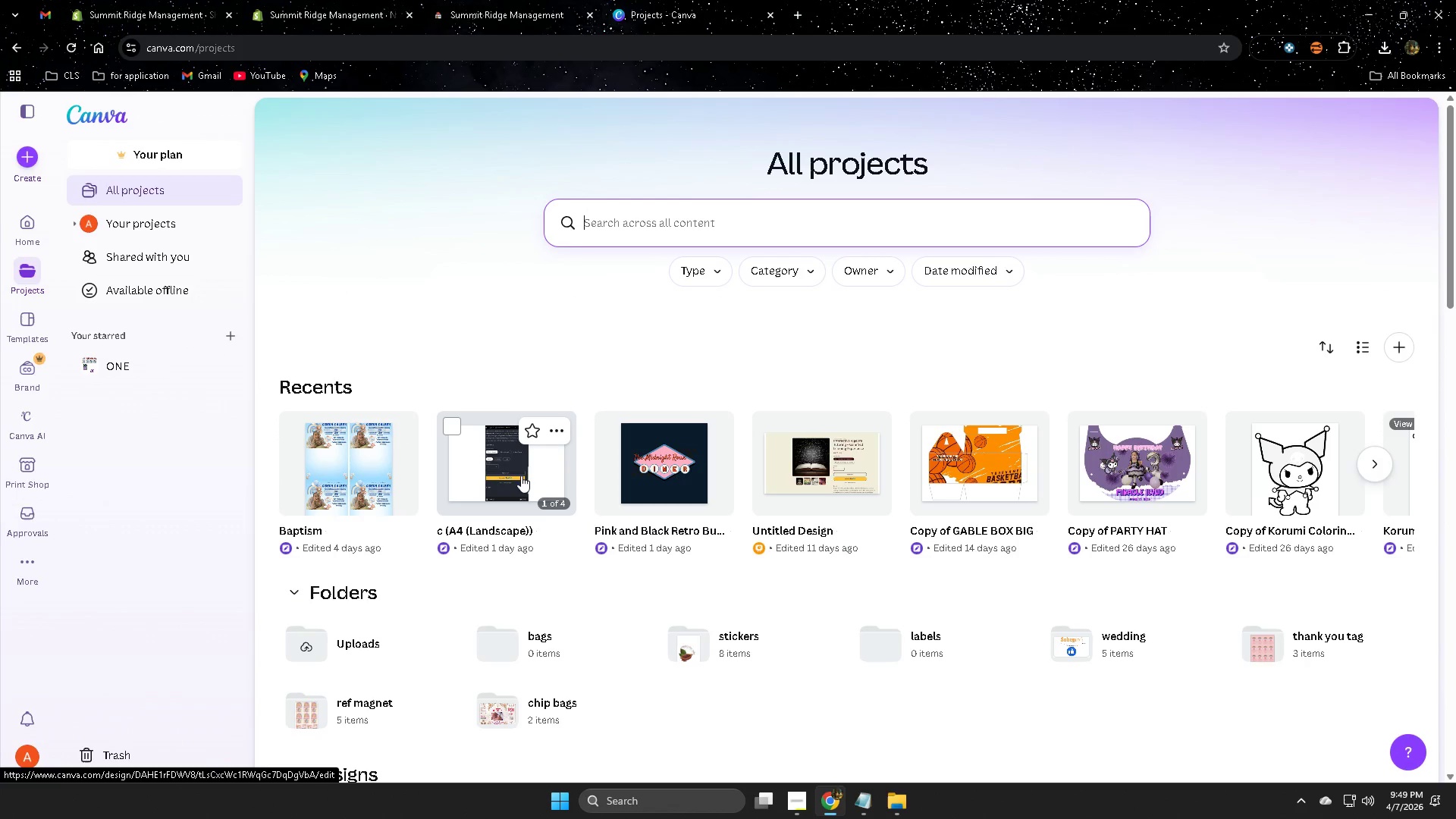 
left_click([513, 472])
 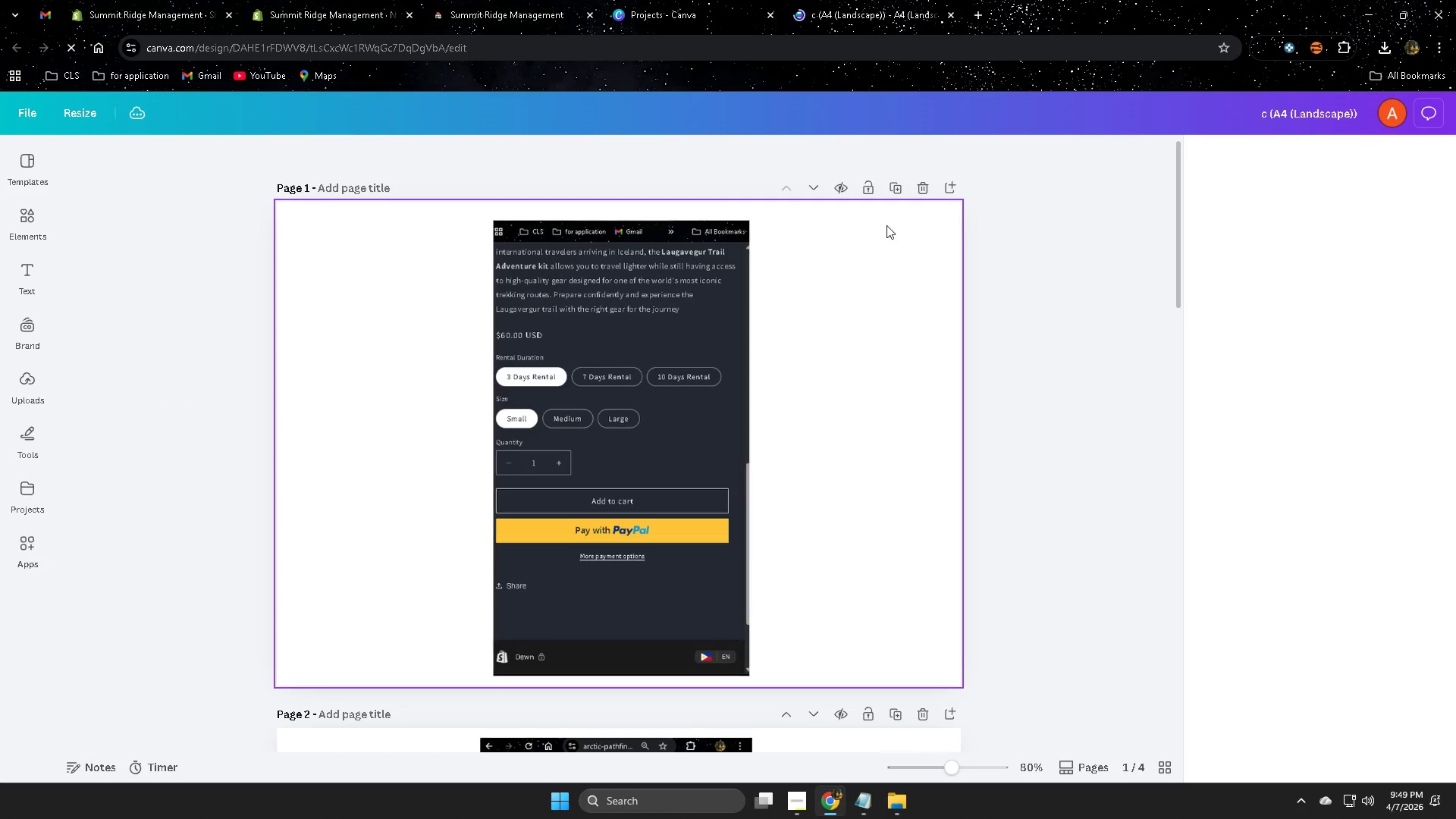 
left_click([926, 193])
 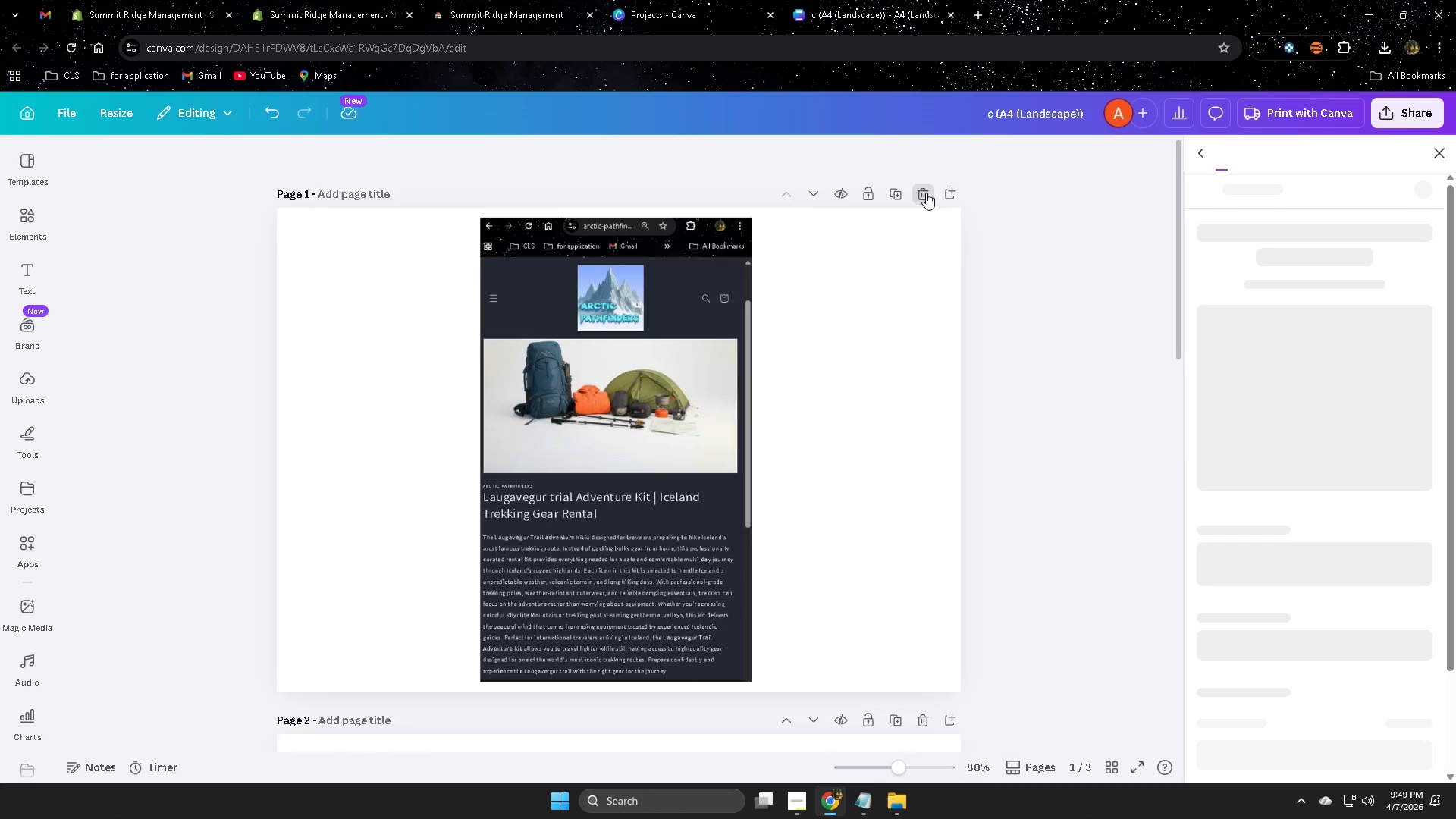 
double_click([926, 193])
 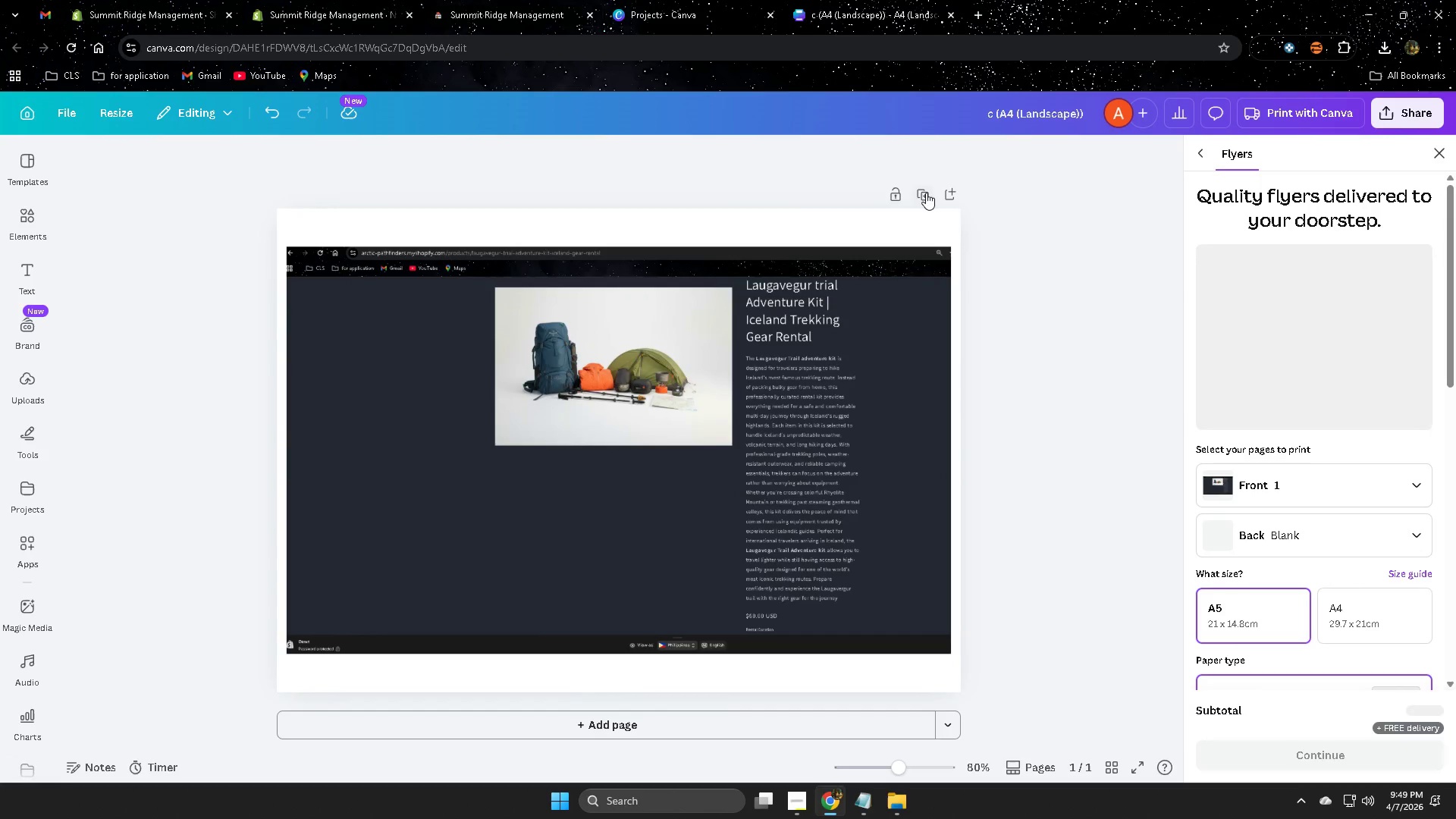 
left_click([926, 193])
 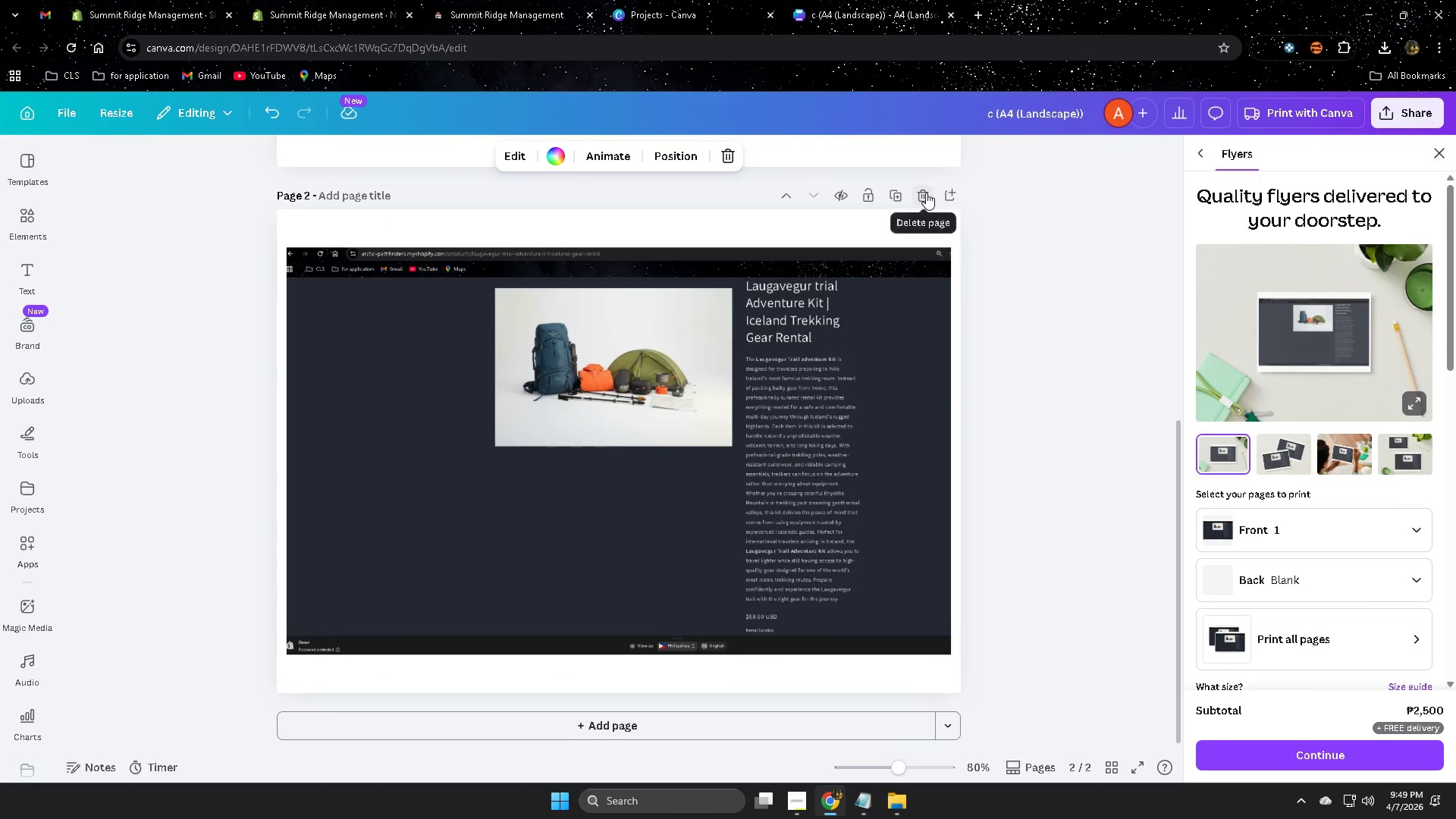 
left_click([926, 193])
 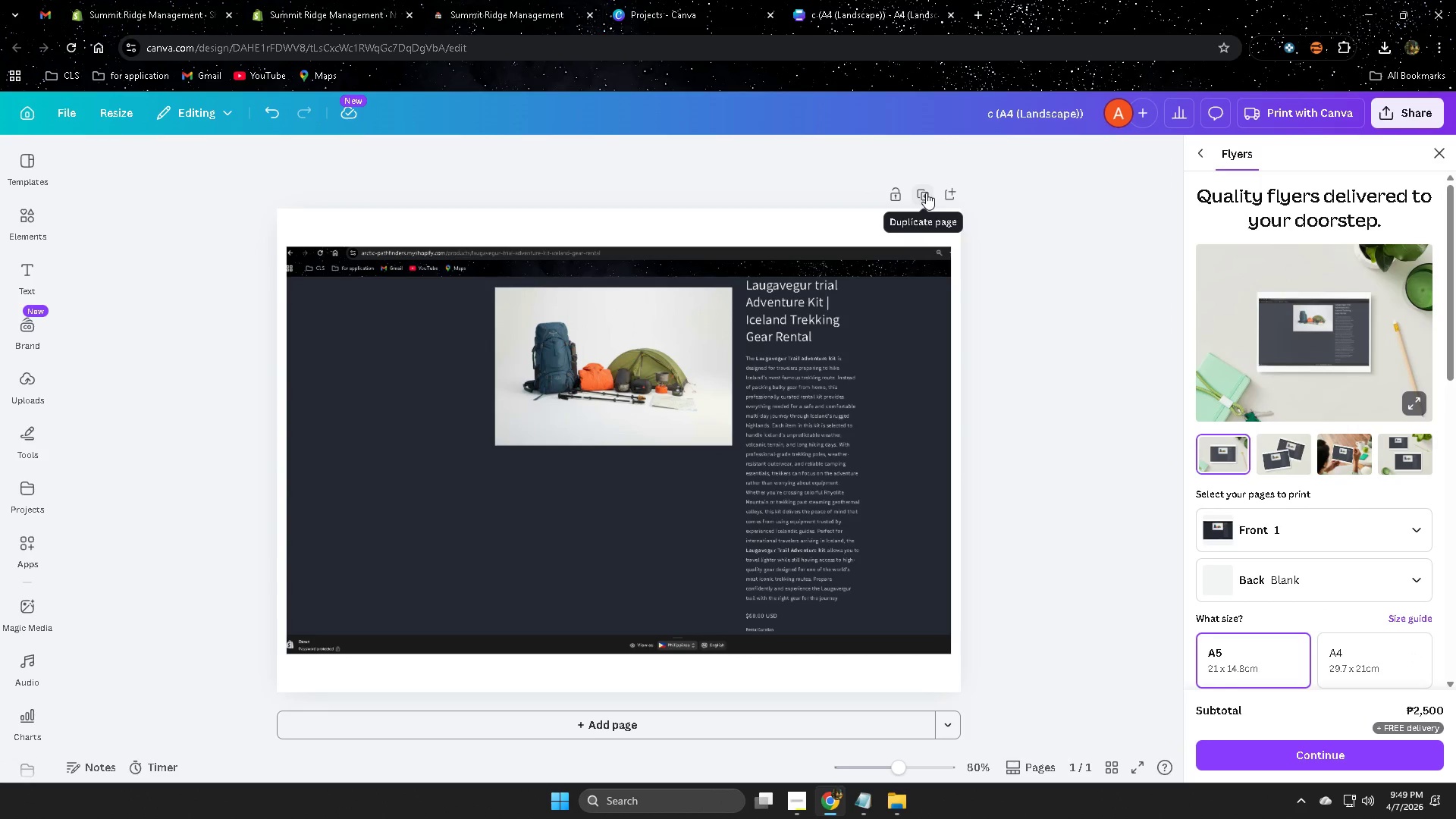 
left_click([926, 193])
 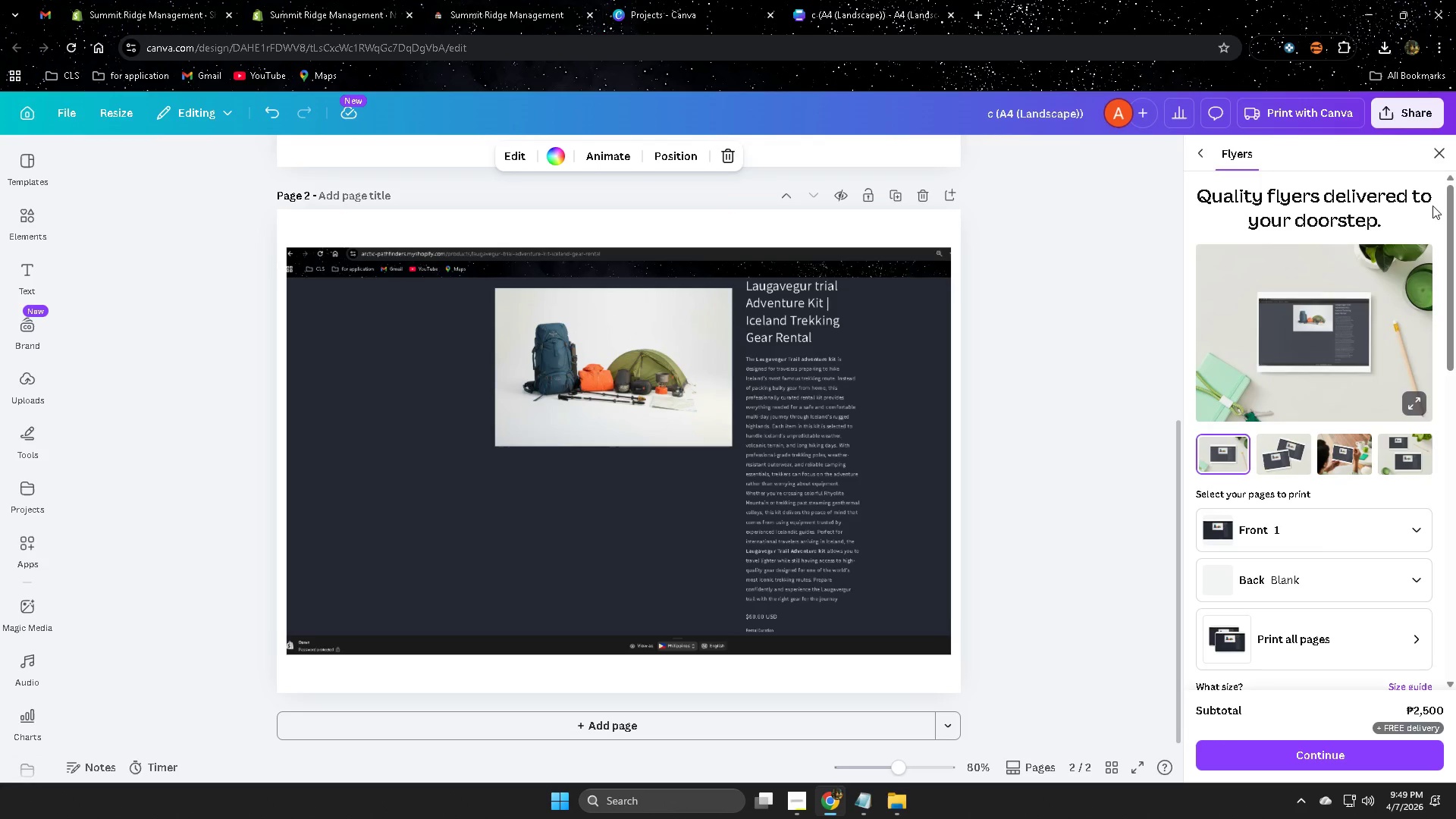 
left_click([1440, 147])
 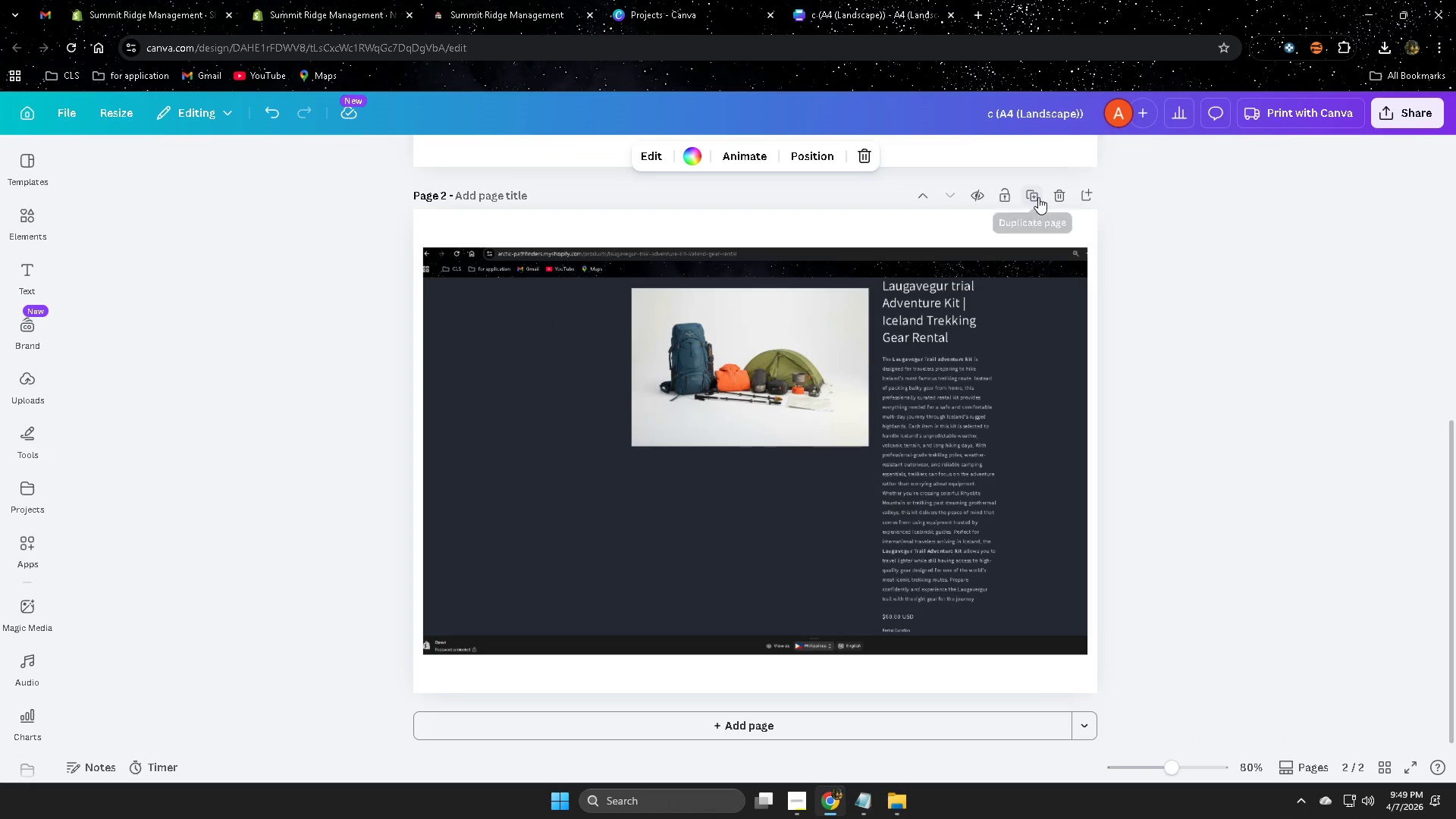 
left_click([1058, 193])
 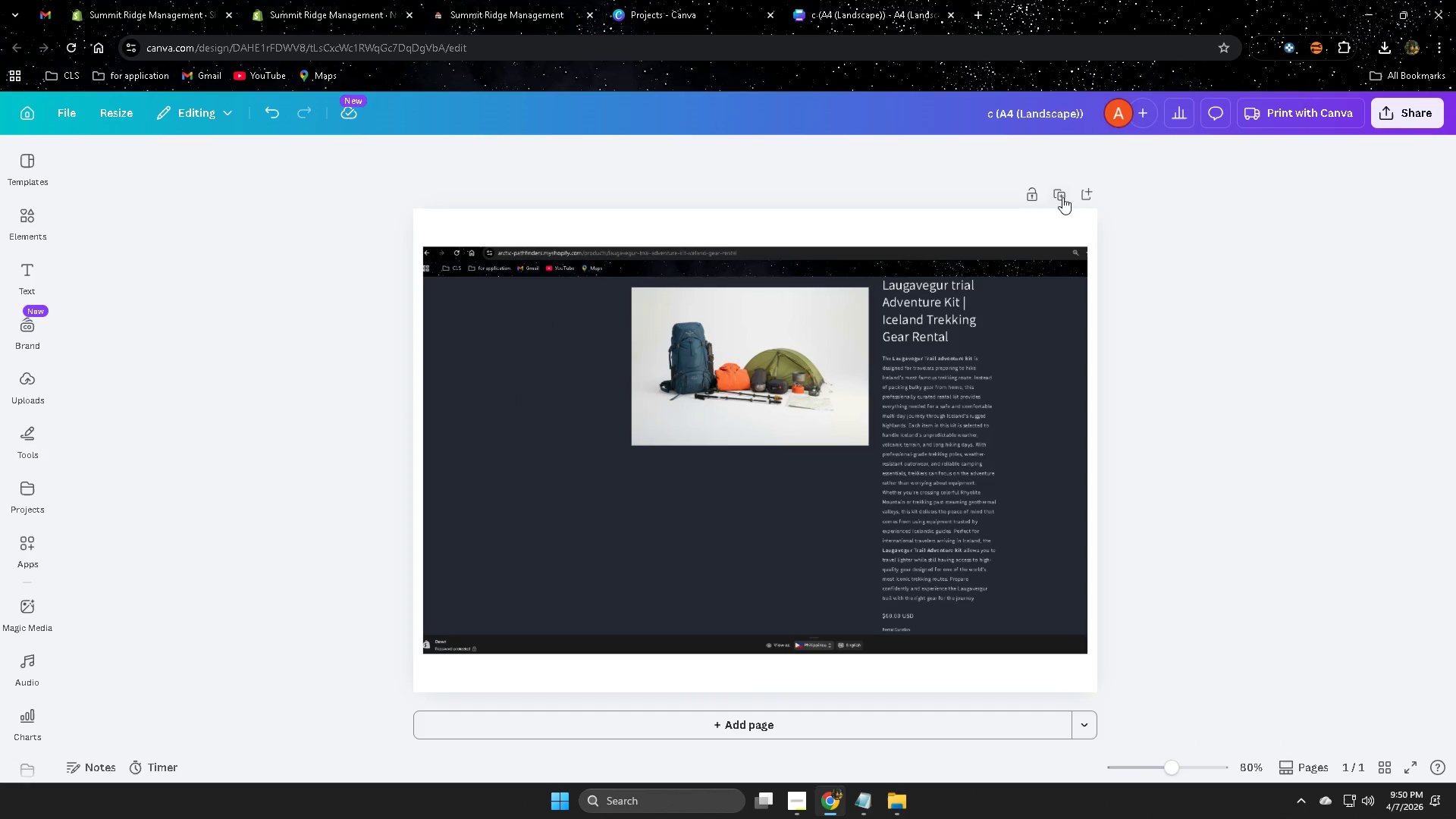 
left_click([849, 389])
 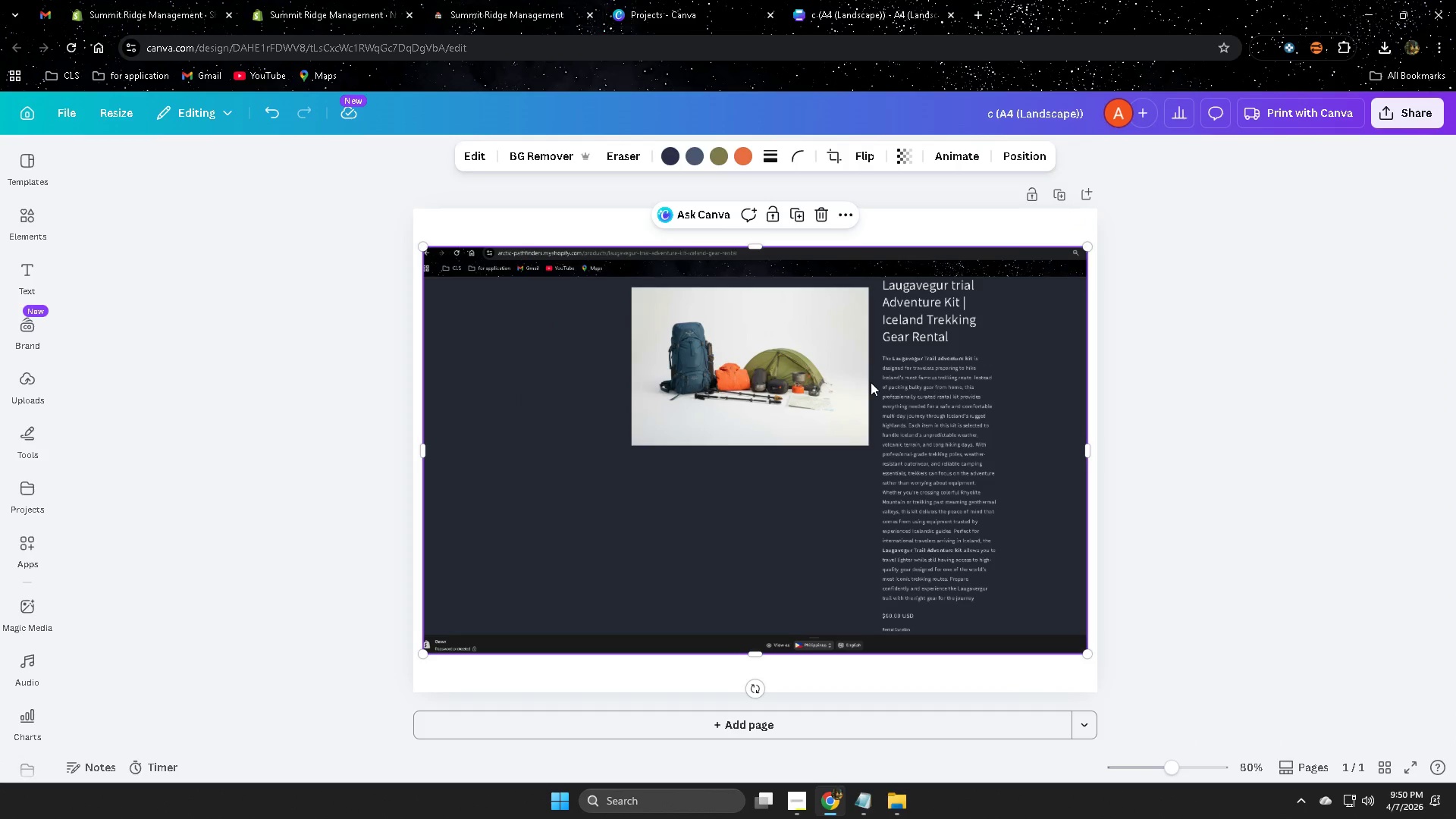 
key(Delete)
 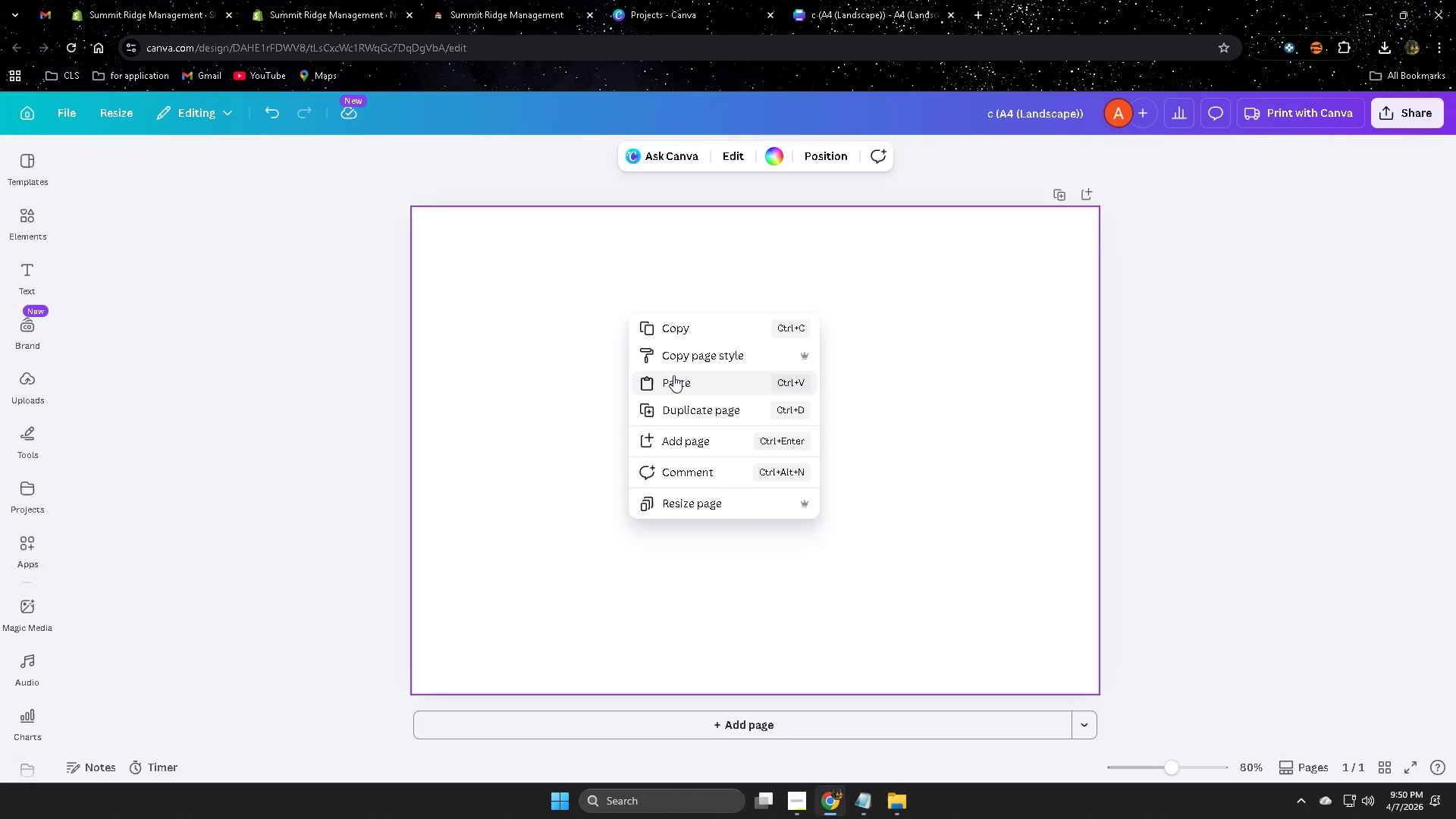 
left_click([673, 378])
 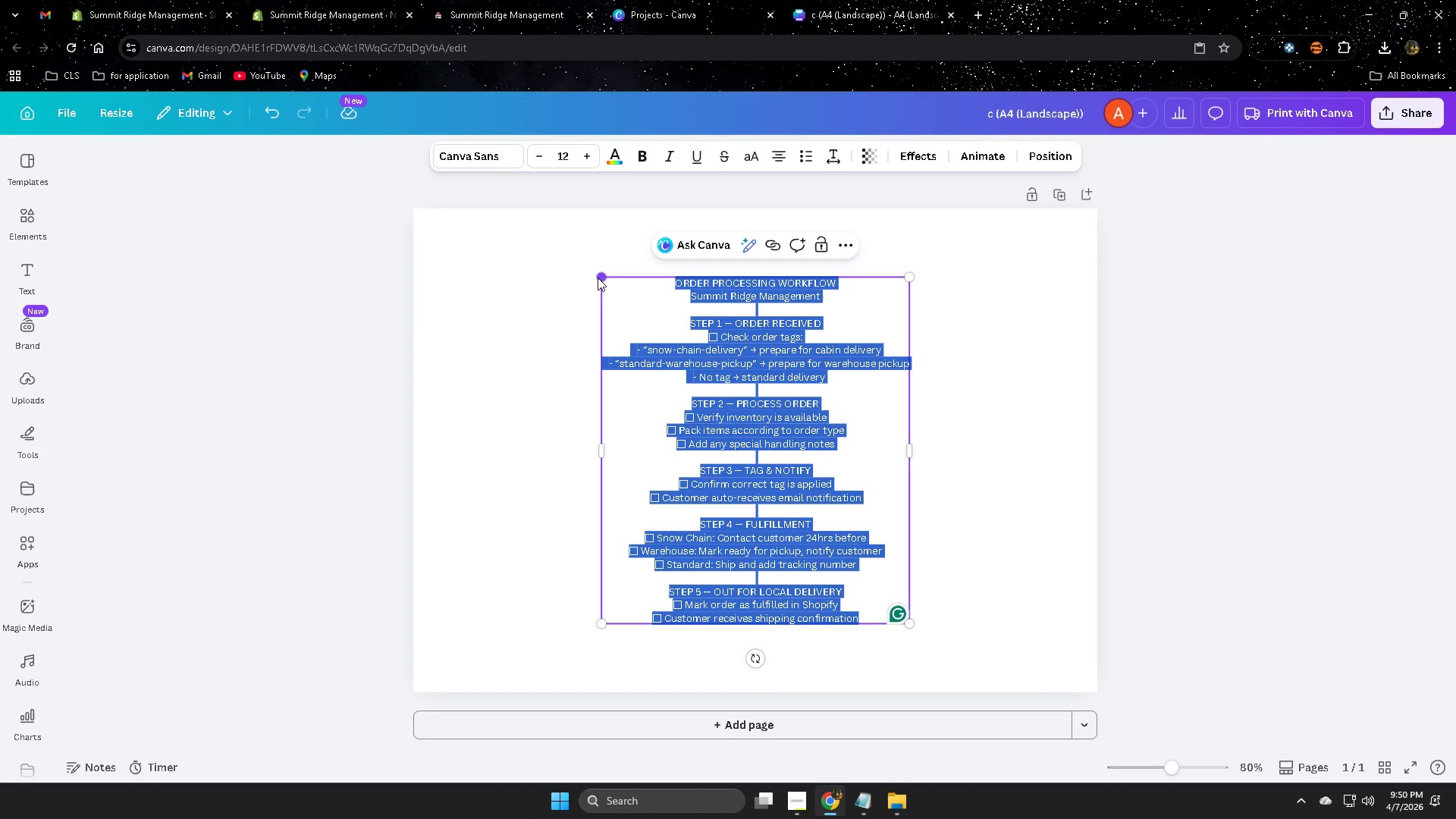 
left_click_drag(start_coordinate=[598, 277], to_coordinate=[527, 231])
 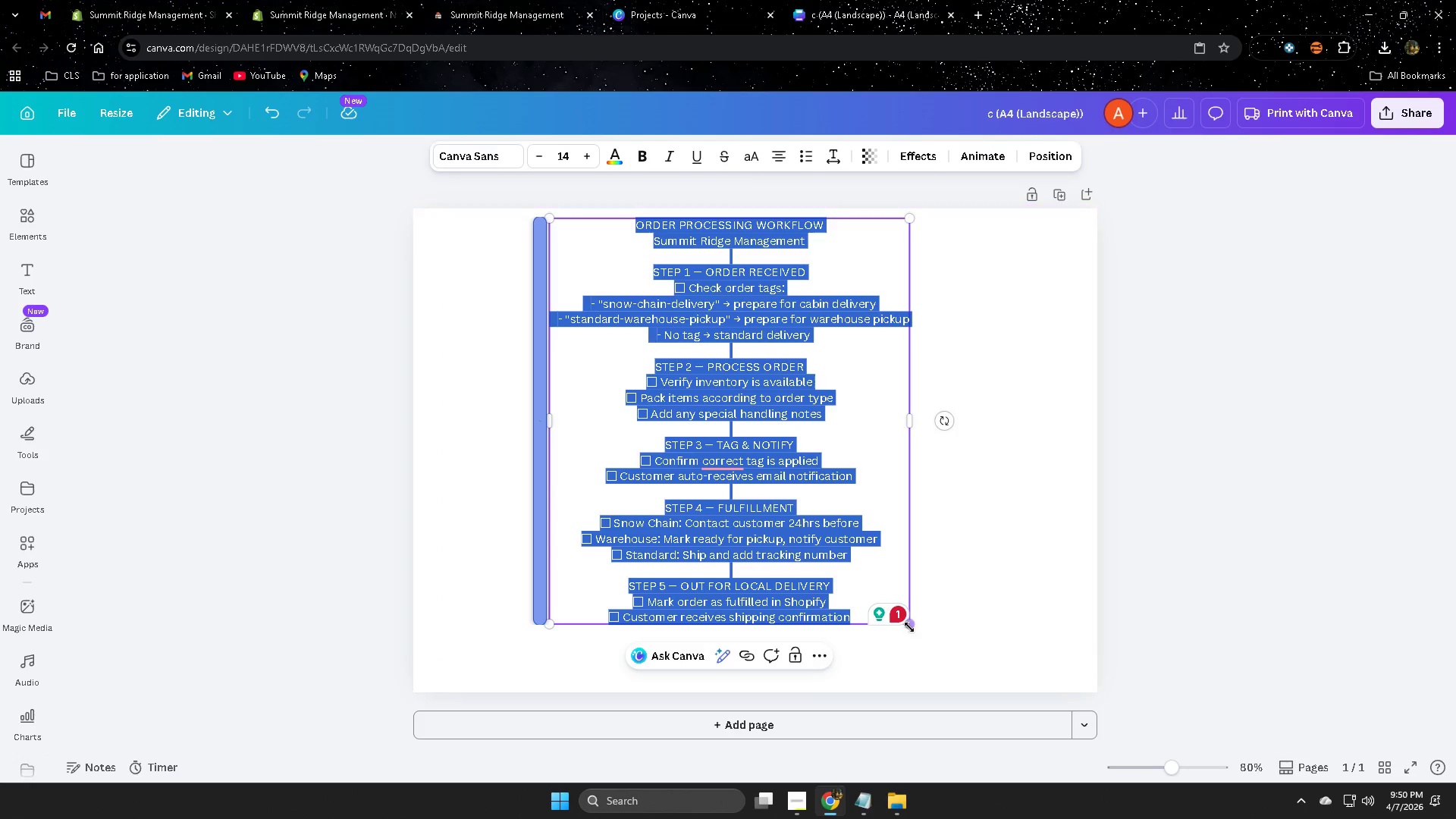 
left_click_drag(start_coordinate=[909, 627], to_coordinate=[964, 681])
 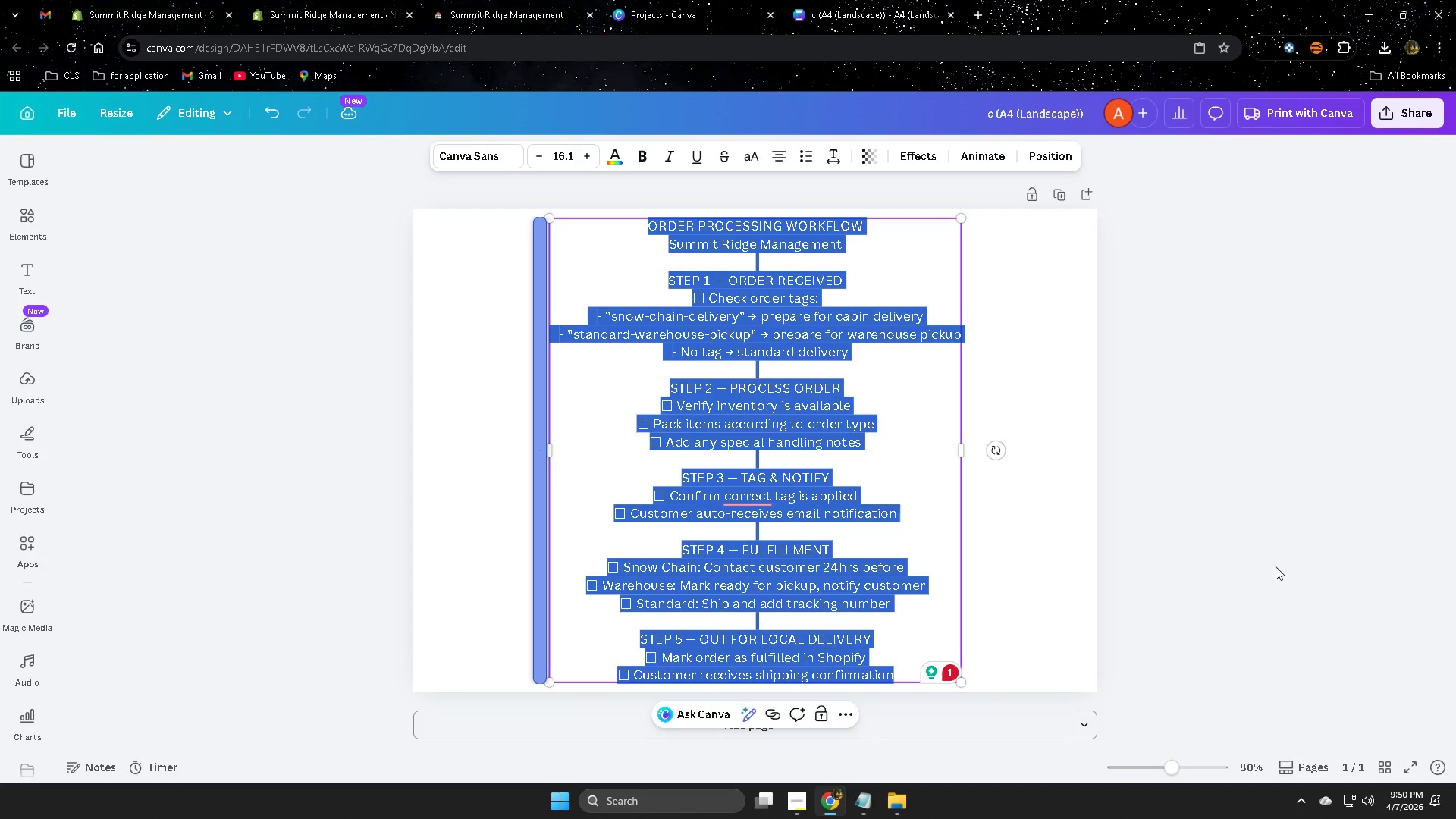 
left_click([1303, 560])
 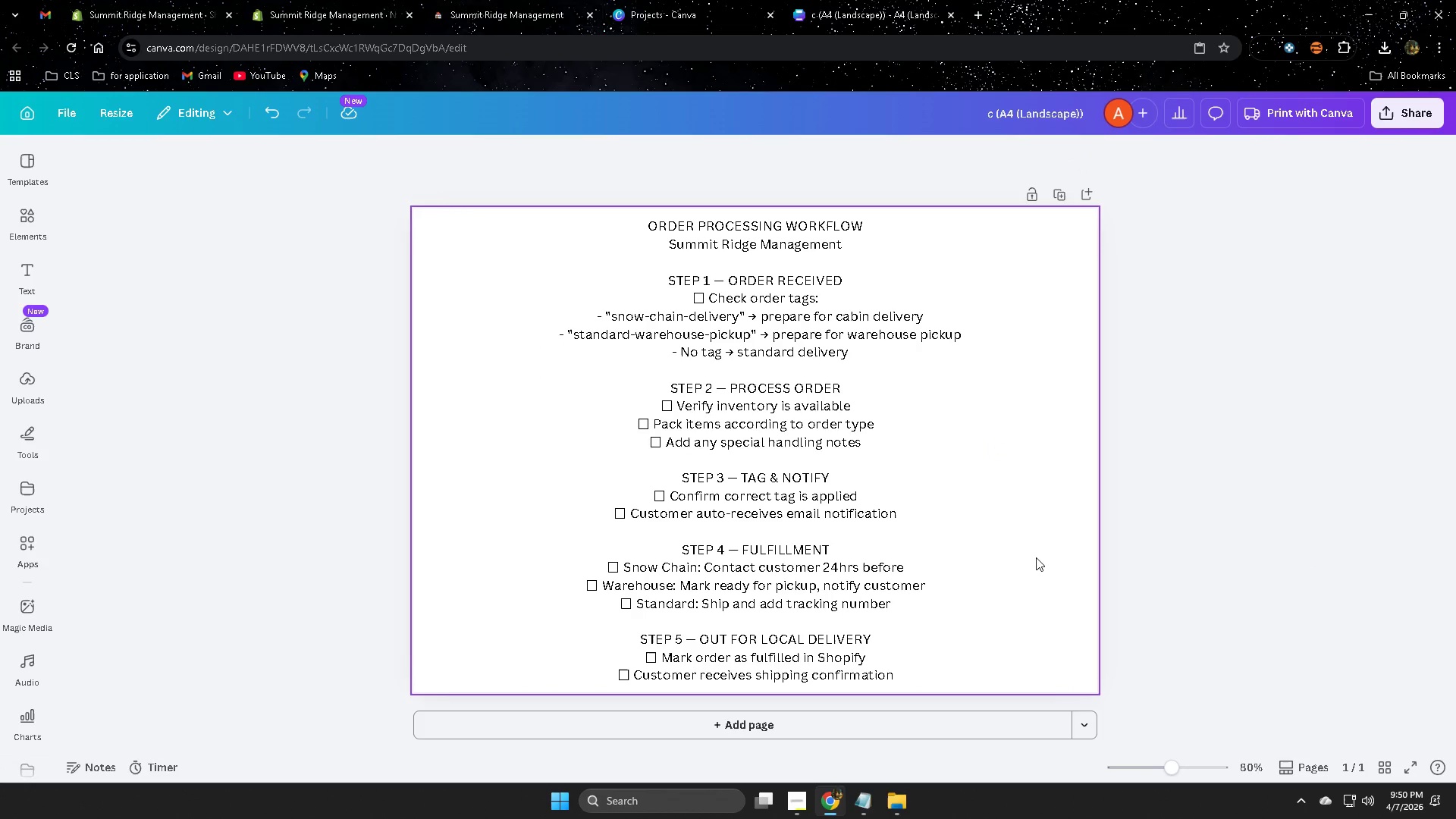 
wait(21.59)
 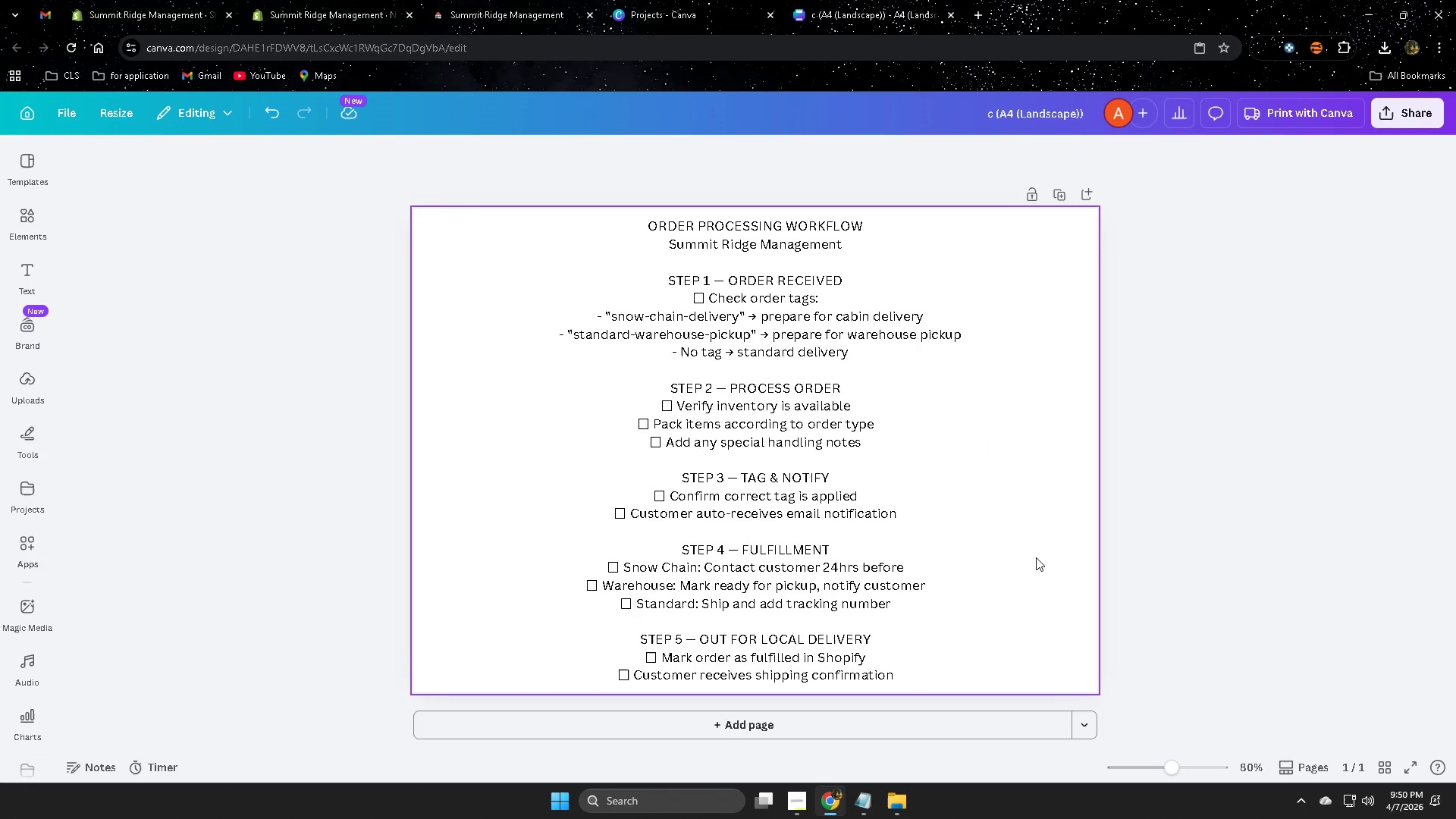 
left_click_drag(start_coordinate=[759, 707], to_coordinate=[758, 701])